 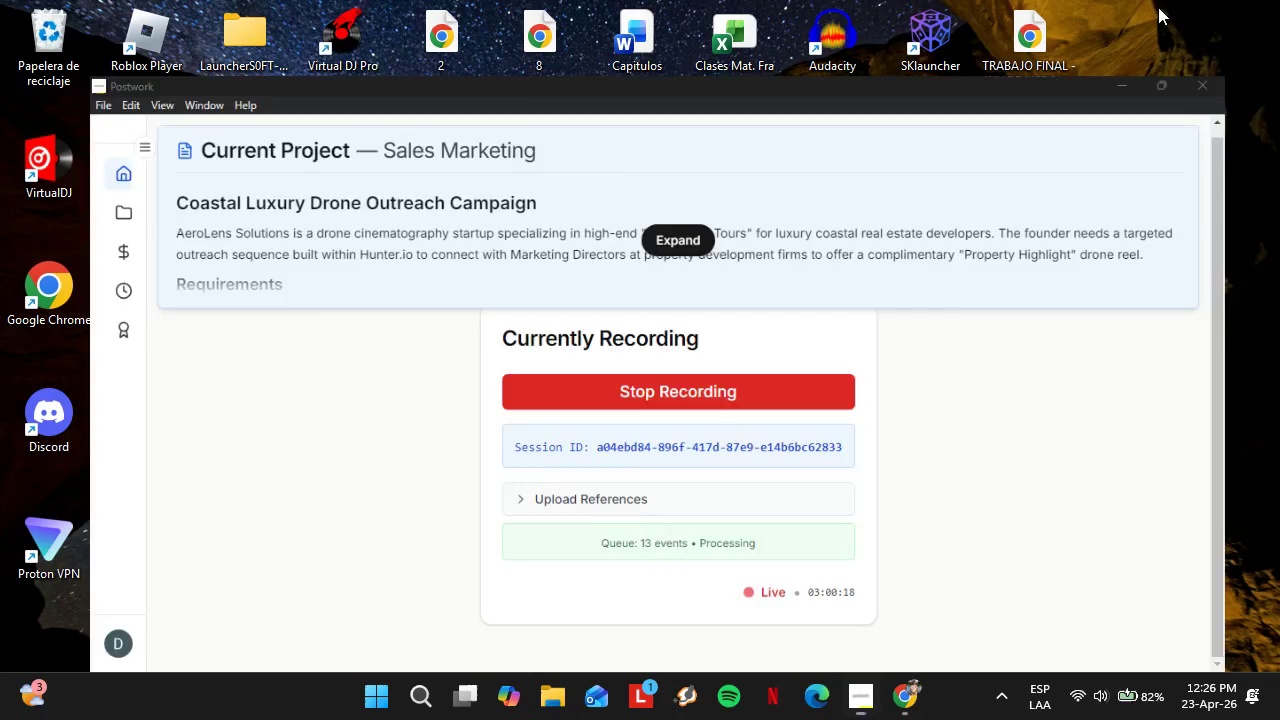 
left_click_drag(start_coordinate=[1131, 177], to_coordinate=[1206, 410])
 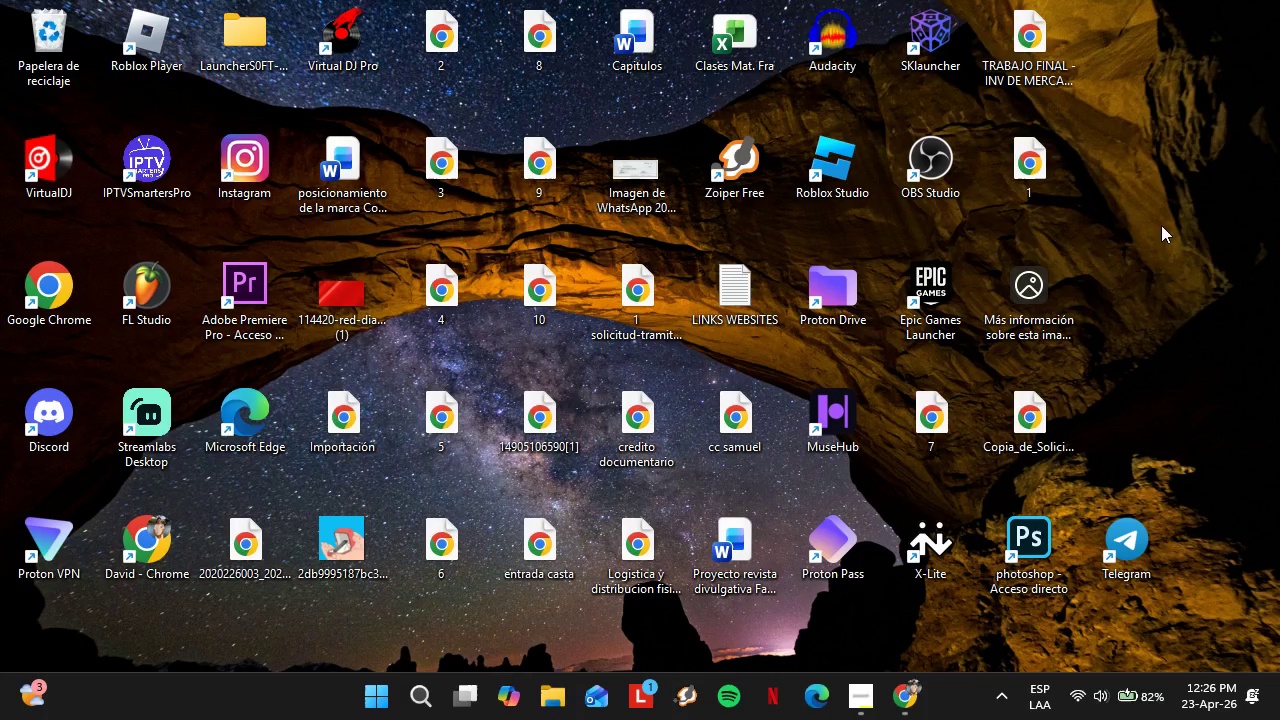 
left_click_drag(start_coordinate=[1161, 225], to_coordinate=[1191, 357])
 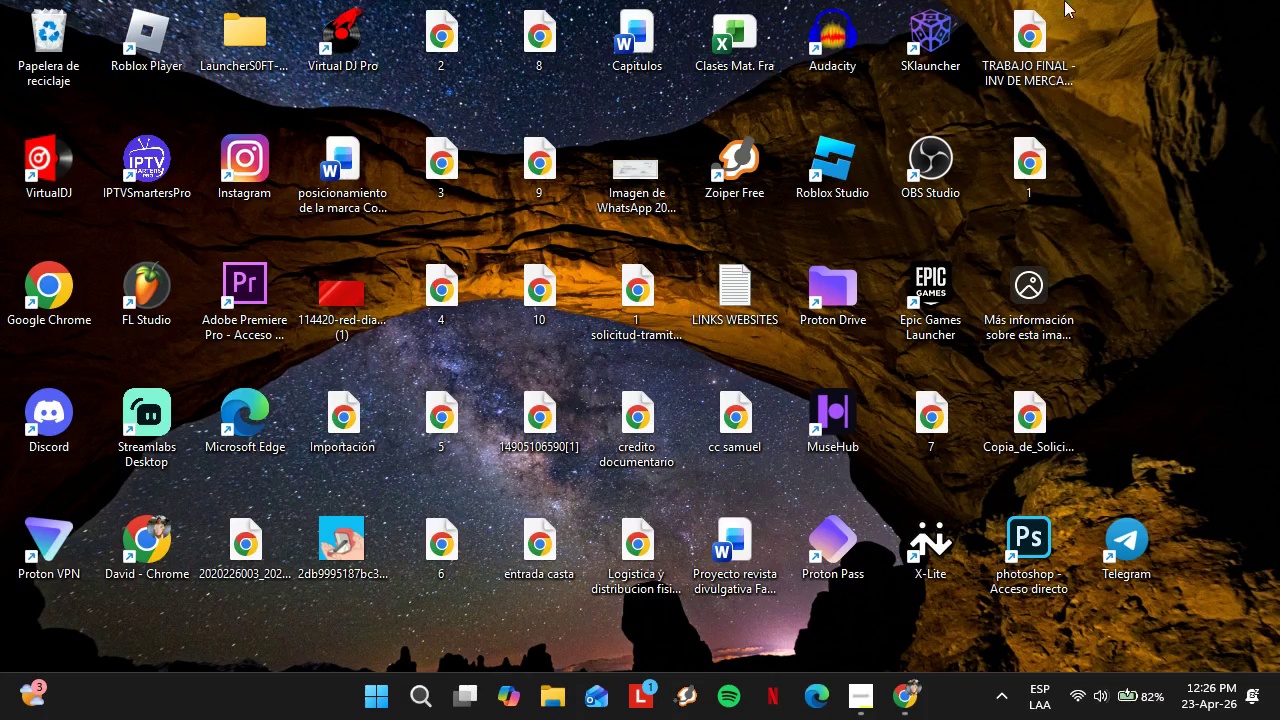 
left_click_drag(start_coordinate=[1066, 6], to_coordinate=[1111, 189])
 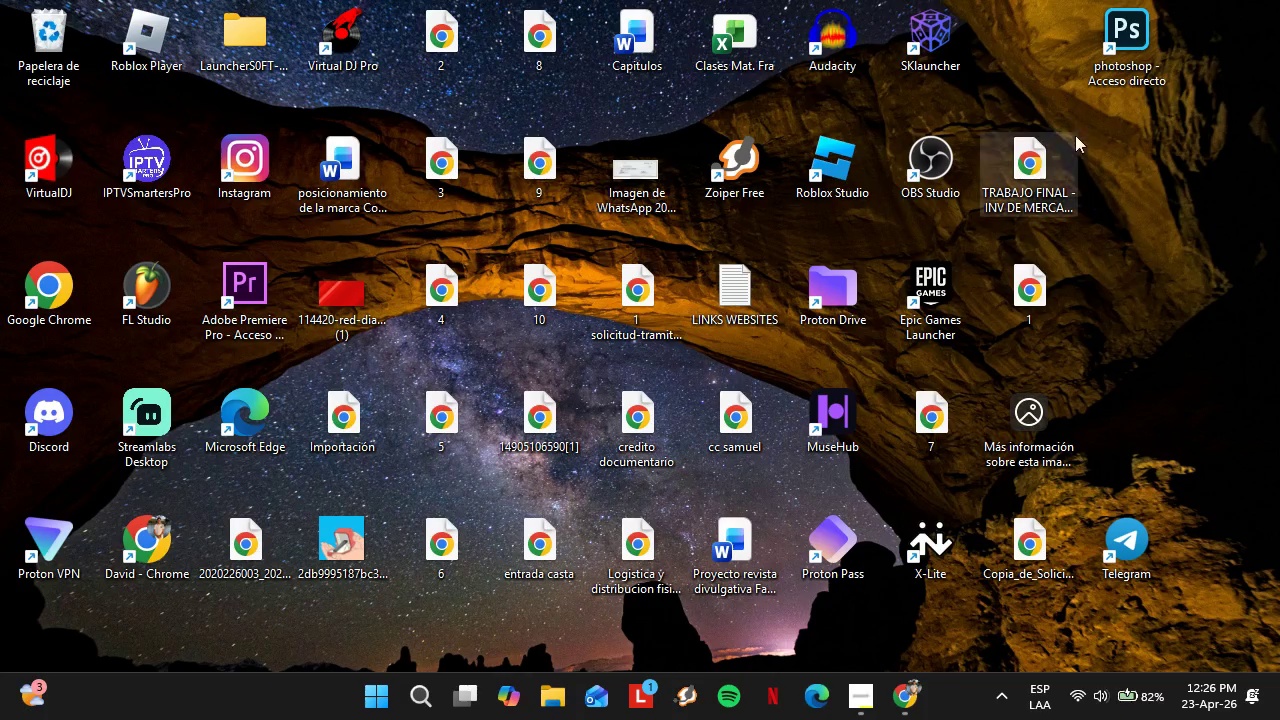 
left_click_drag(start_coordinate=[1128, 20], to_coordinate=[1003, 35])
 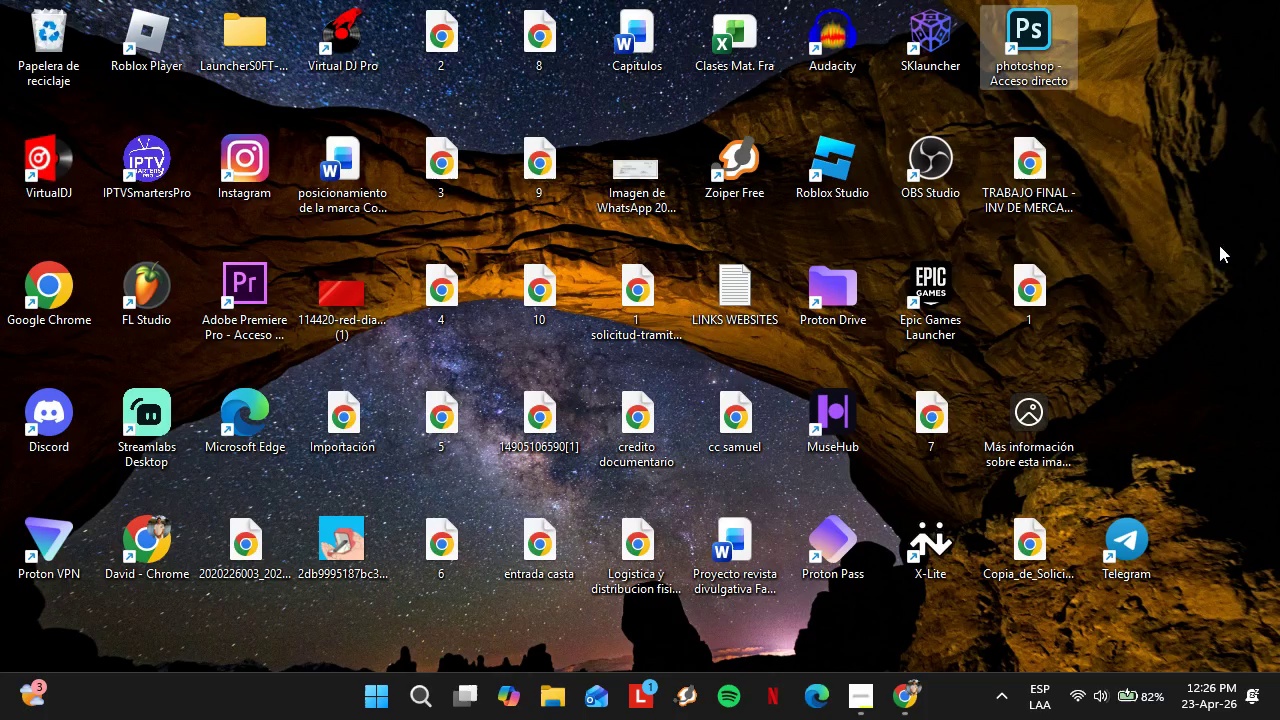 
right_click([1206, 242])
 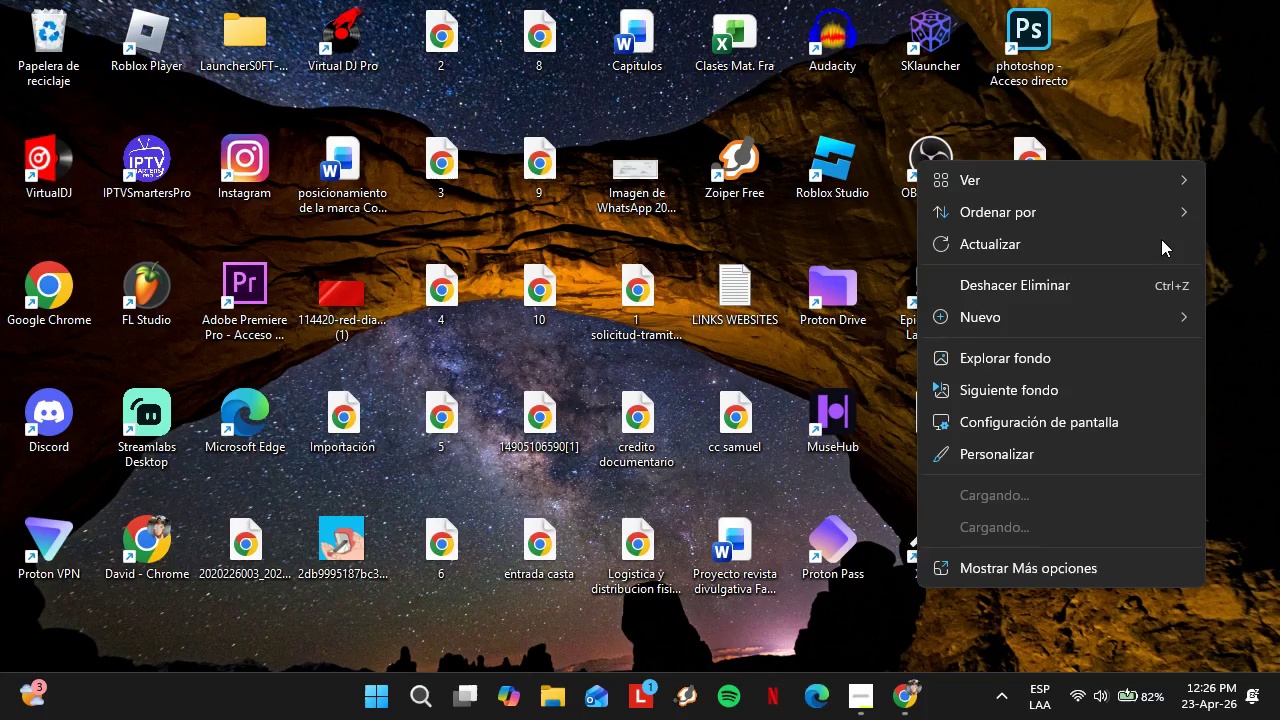 
right_click([1161, 239])
 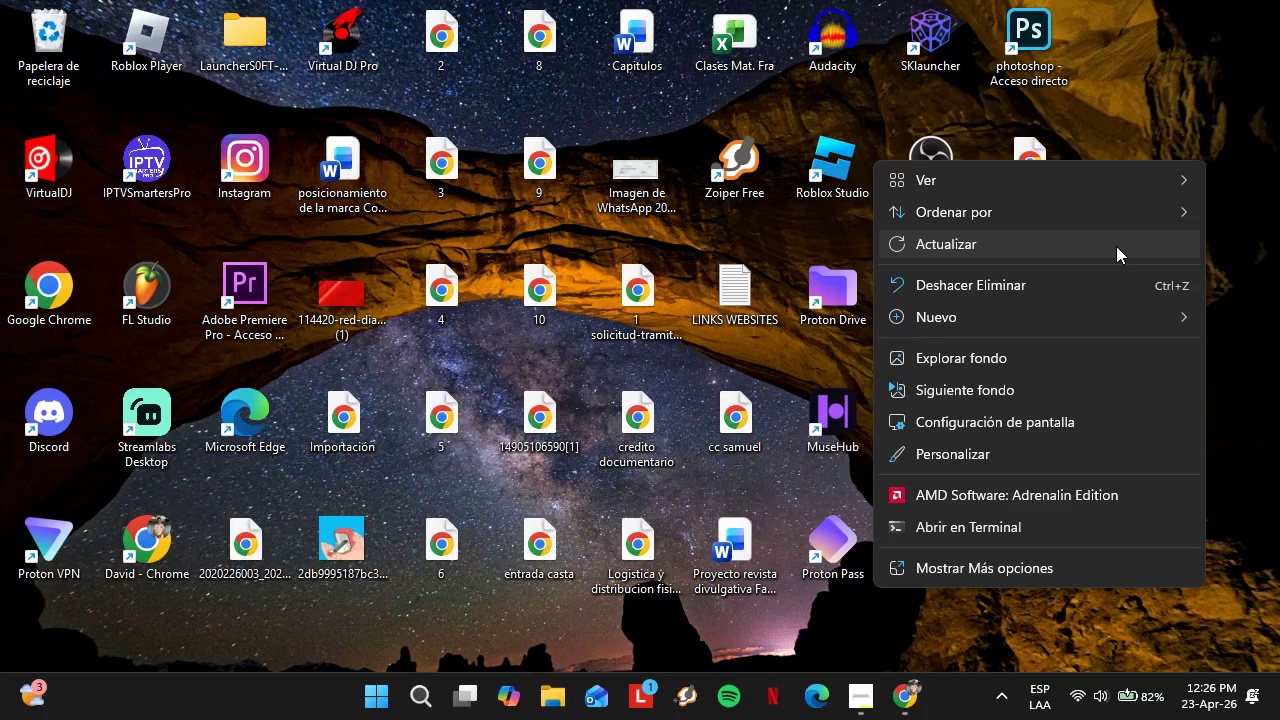 
double_click([1116, 246])
 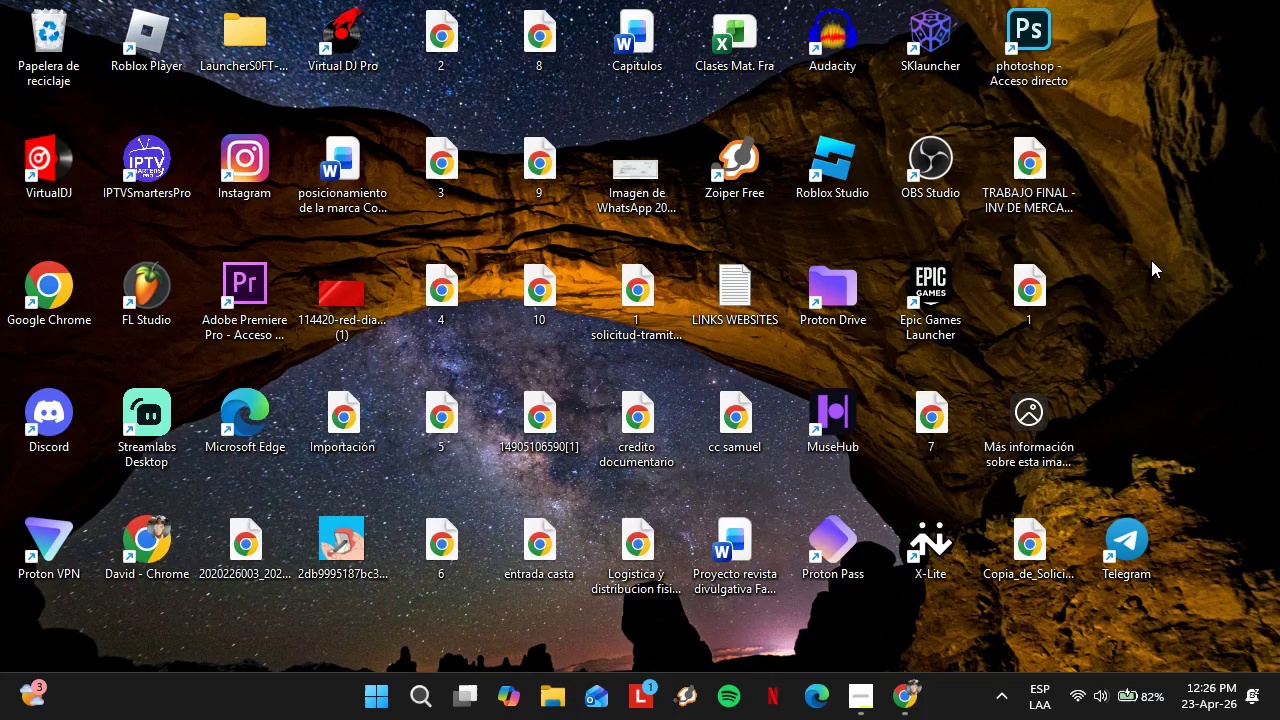 
key(Control+Meta+R)
 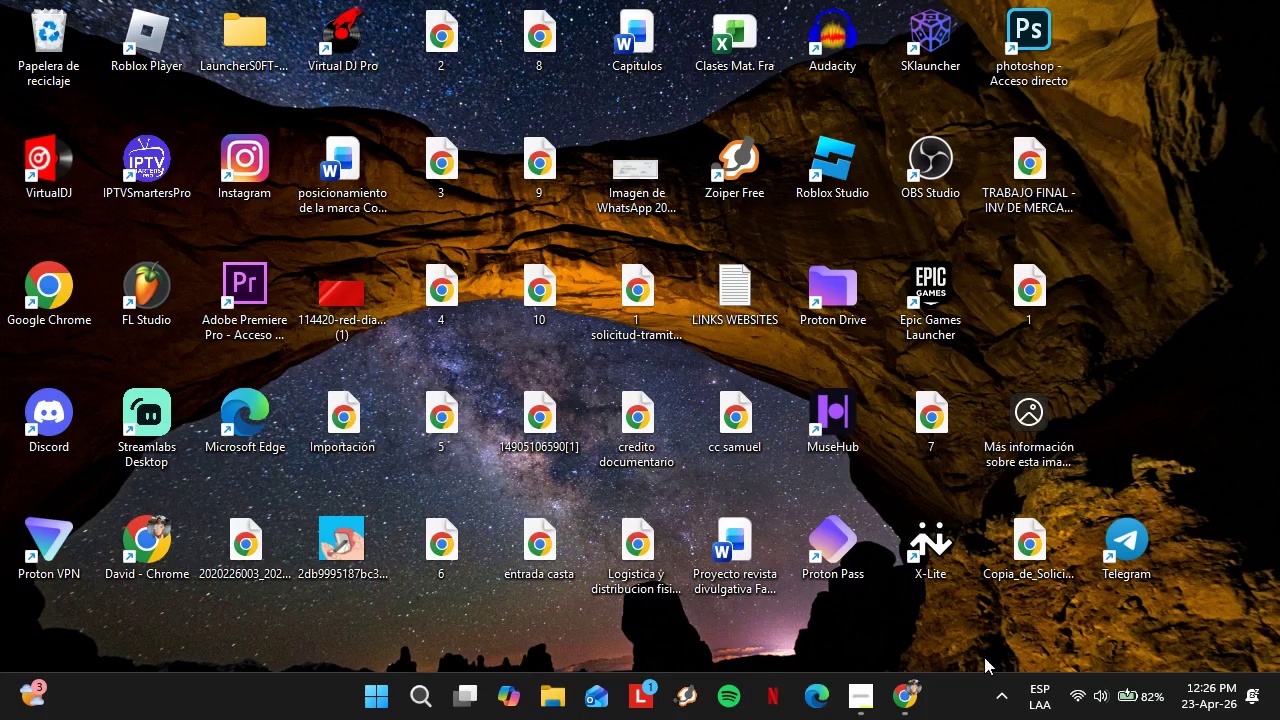 
left_click([913, 699])
 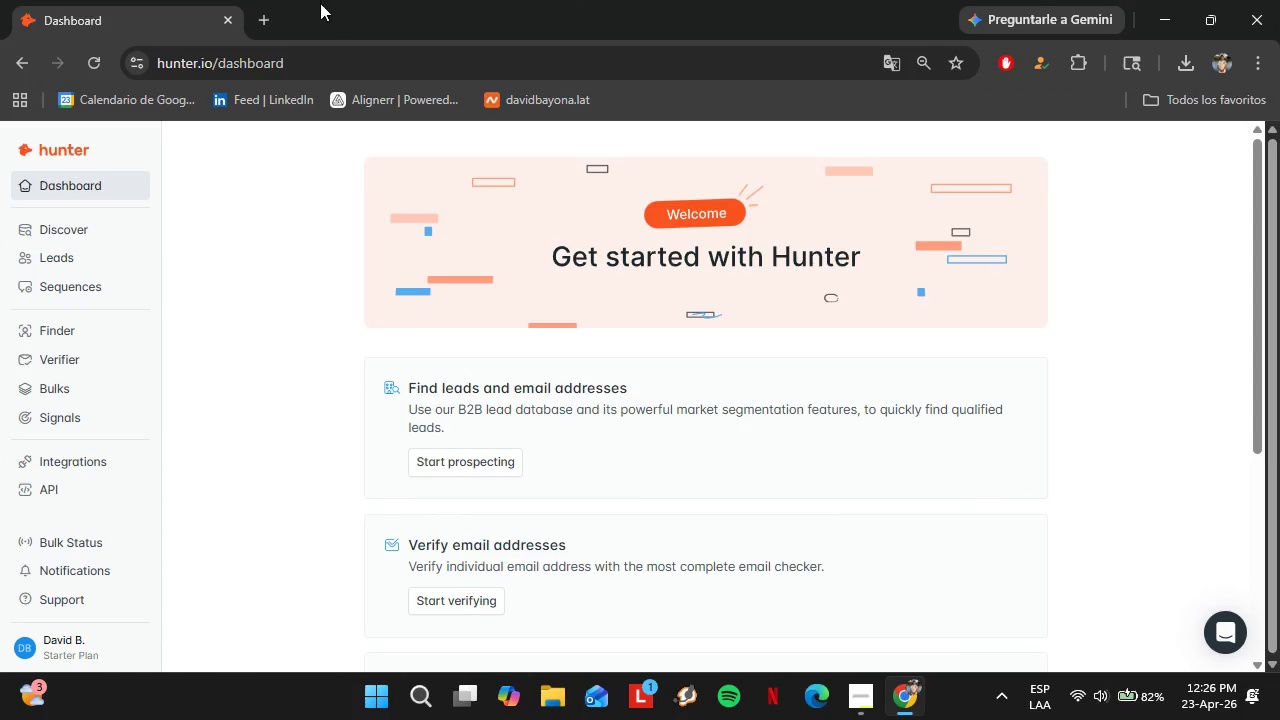 
left_click([259, 16])
 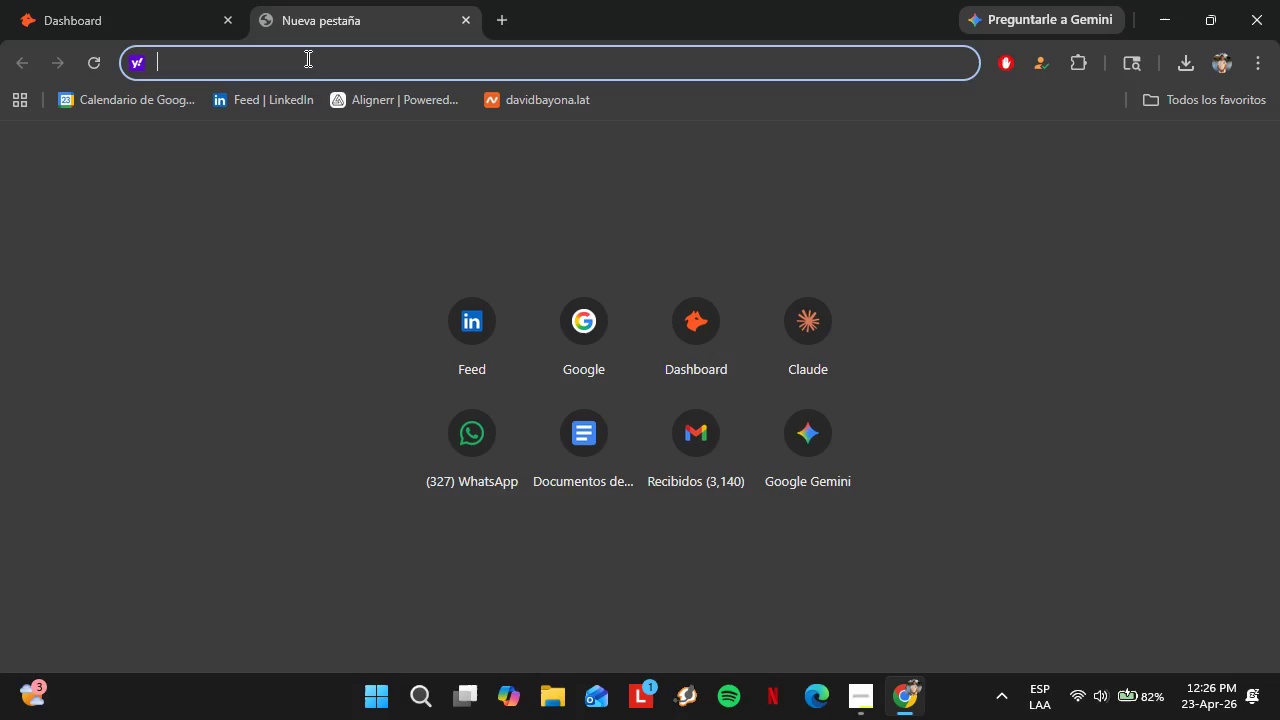 
type(crt)
key(Backspace)
key(Backspace)
type(trl = windows = r)
 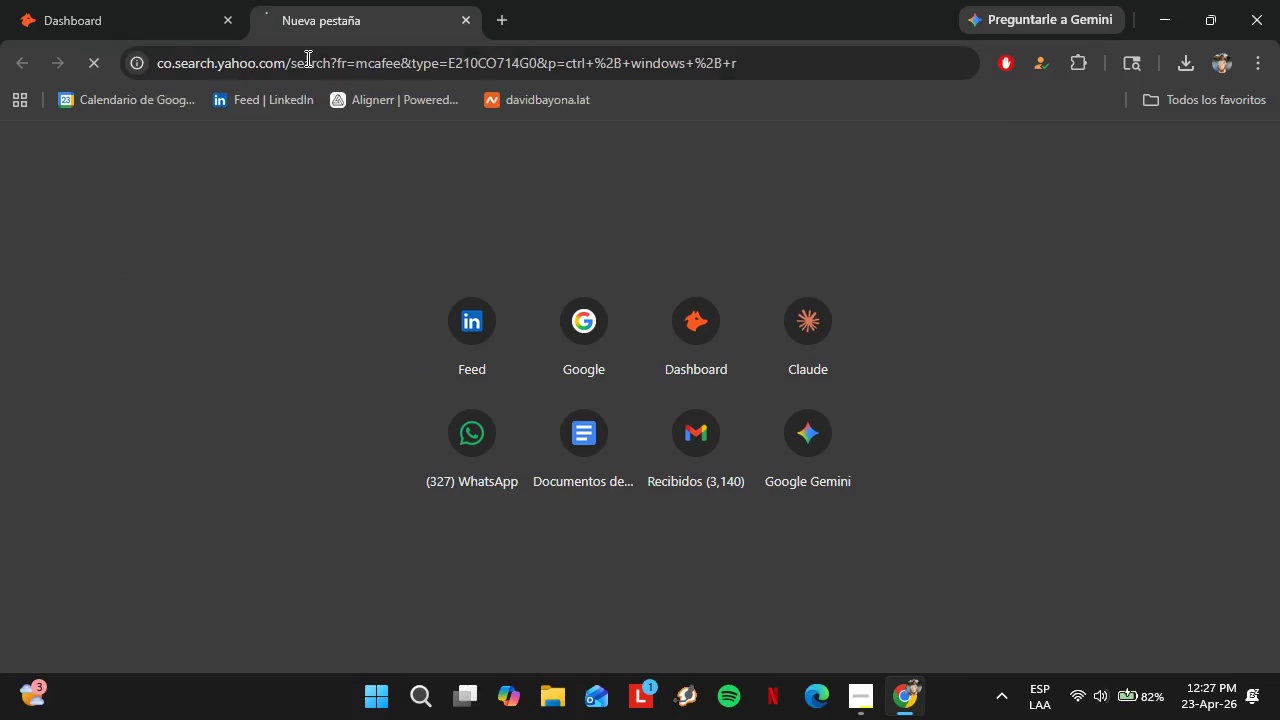 
key(Enter)
 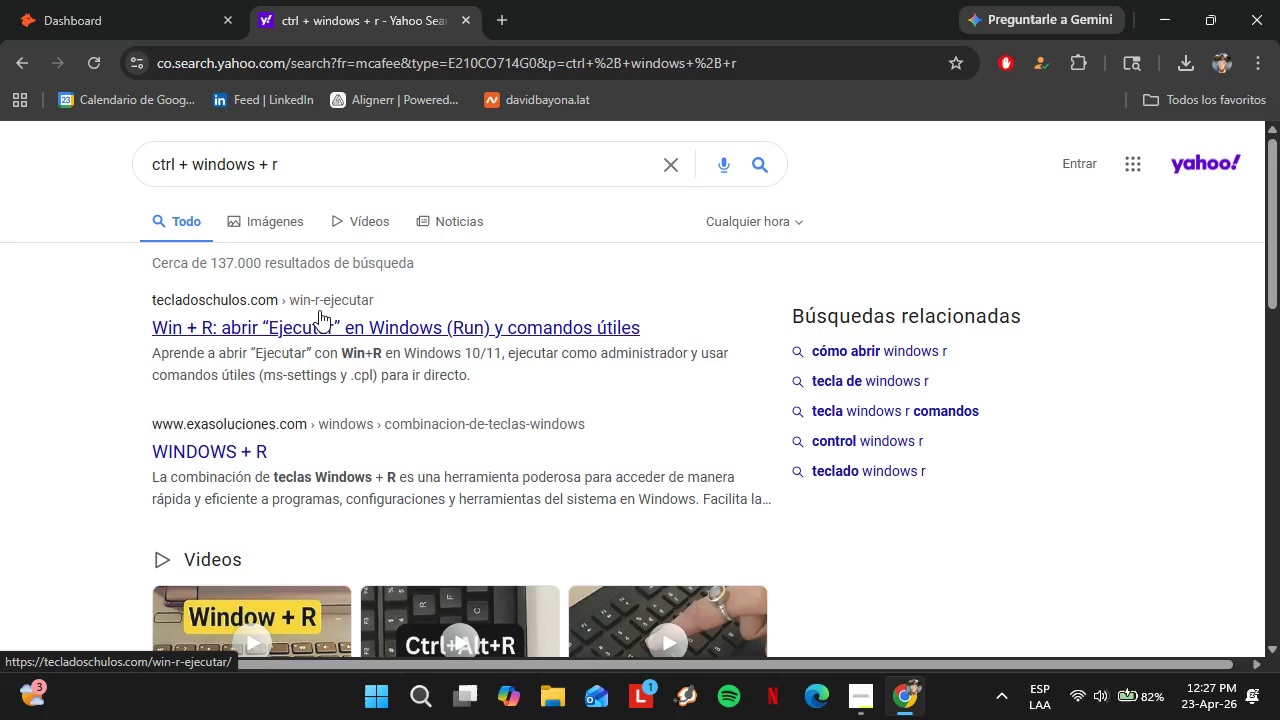 
scroll: coordinate [324, 391], scroll_direction: down, amount: 7.0
 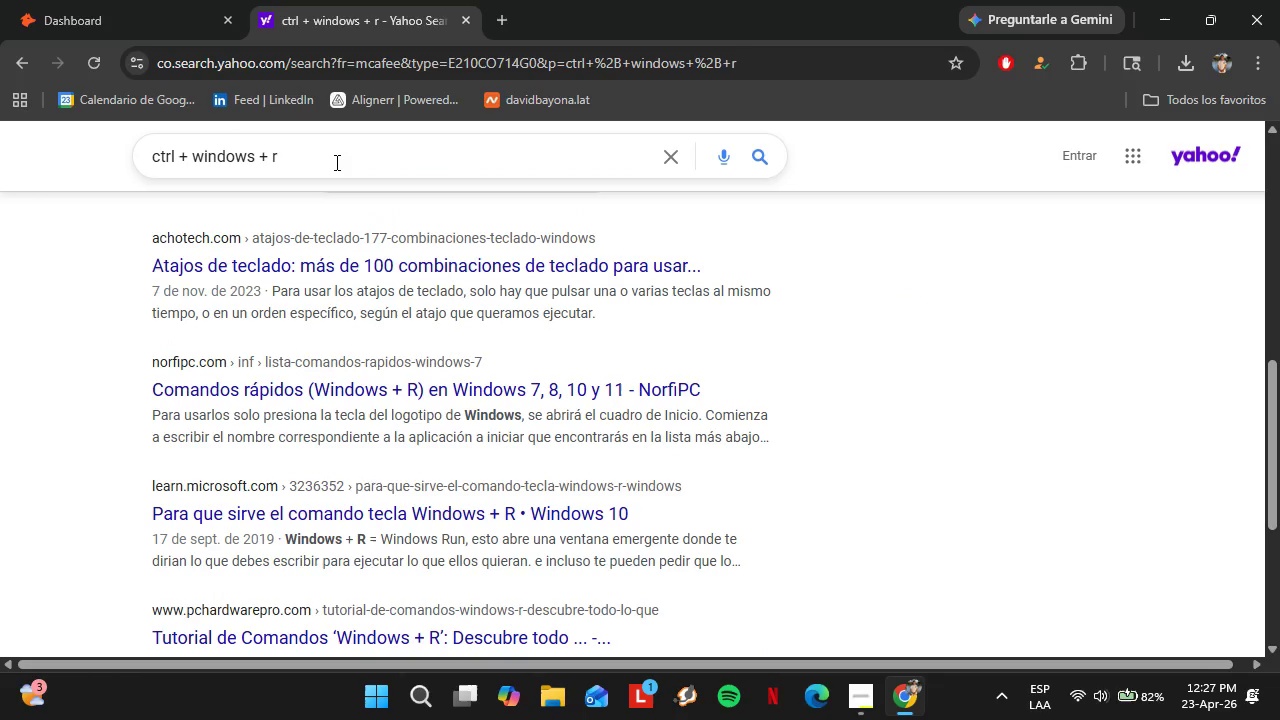 
type( grabar )
 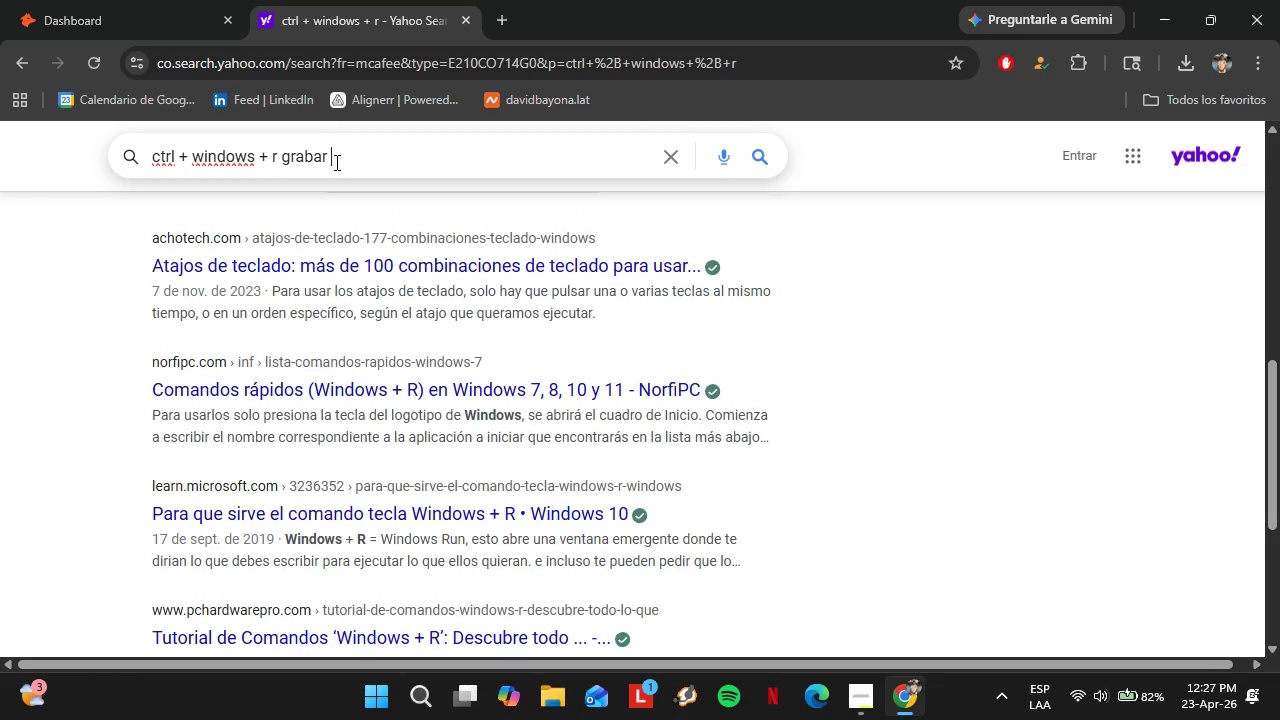 
type(pantalla)
 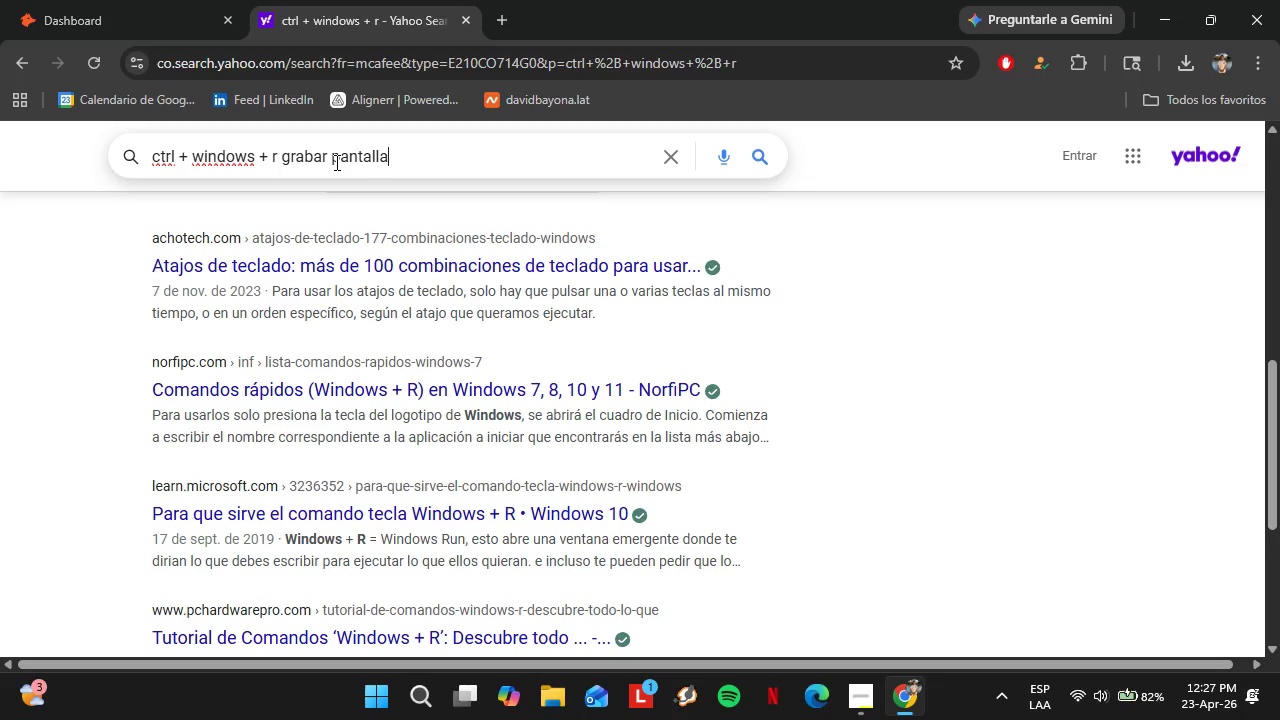 
key(Enter)
 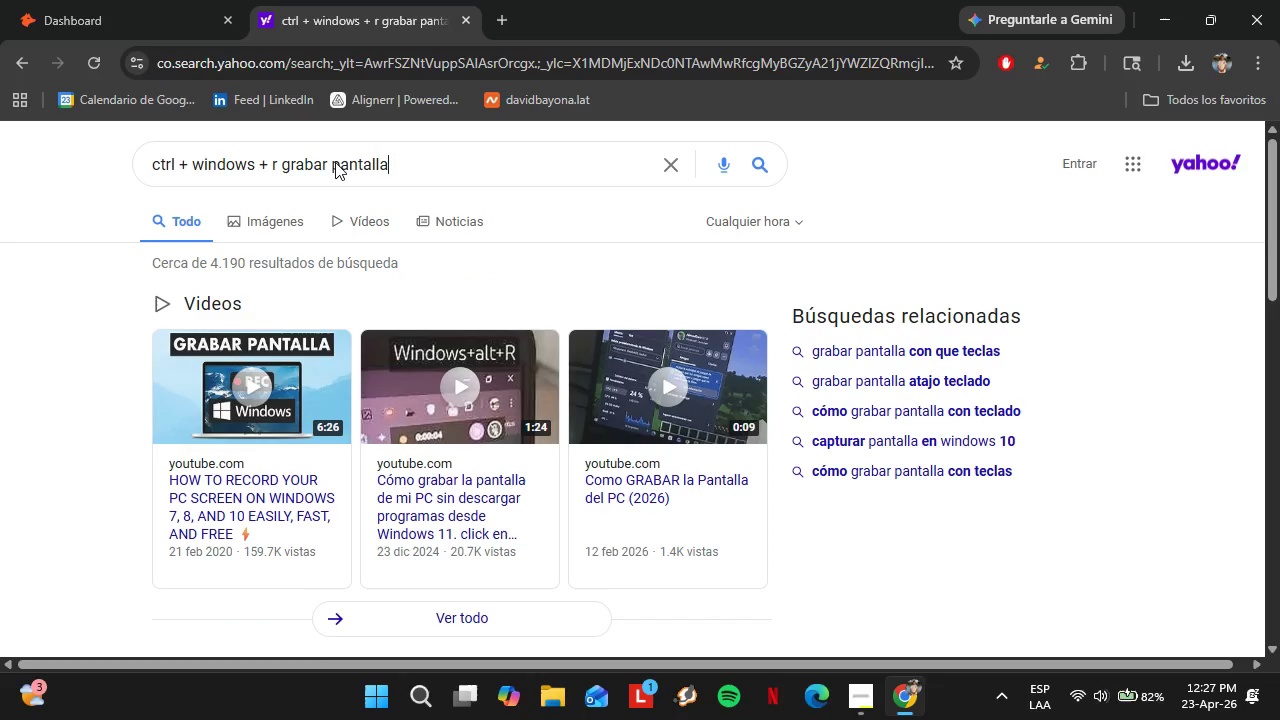 
wait(10.12)
 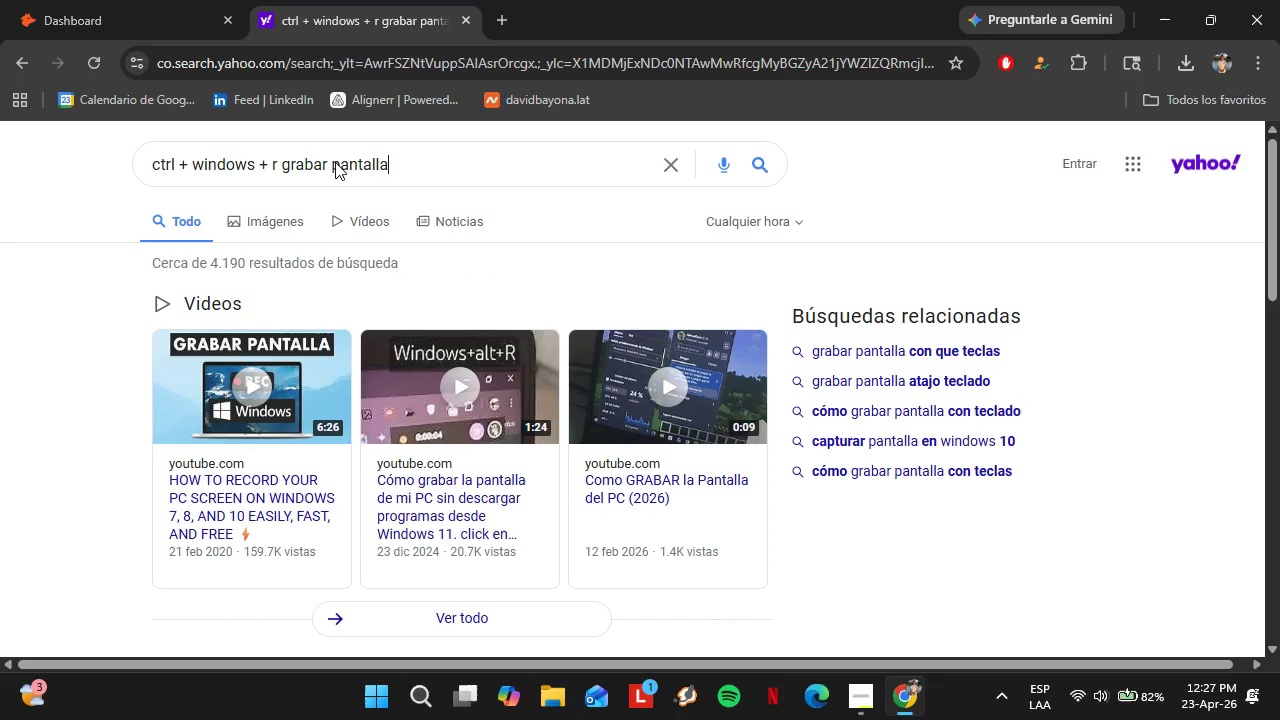 
scroll: coordinate [503, 340], scroll_direction: down, amount: 5.0